 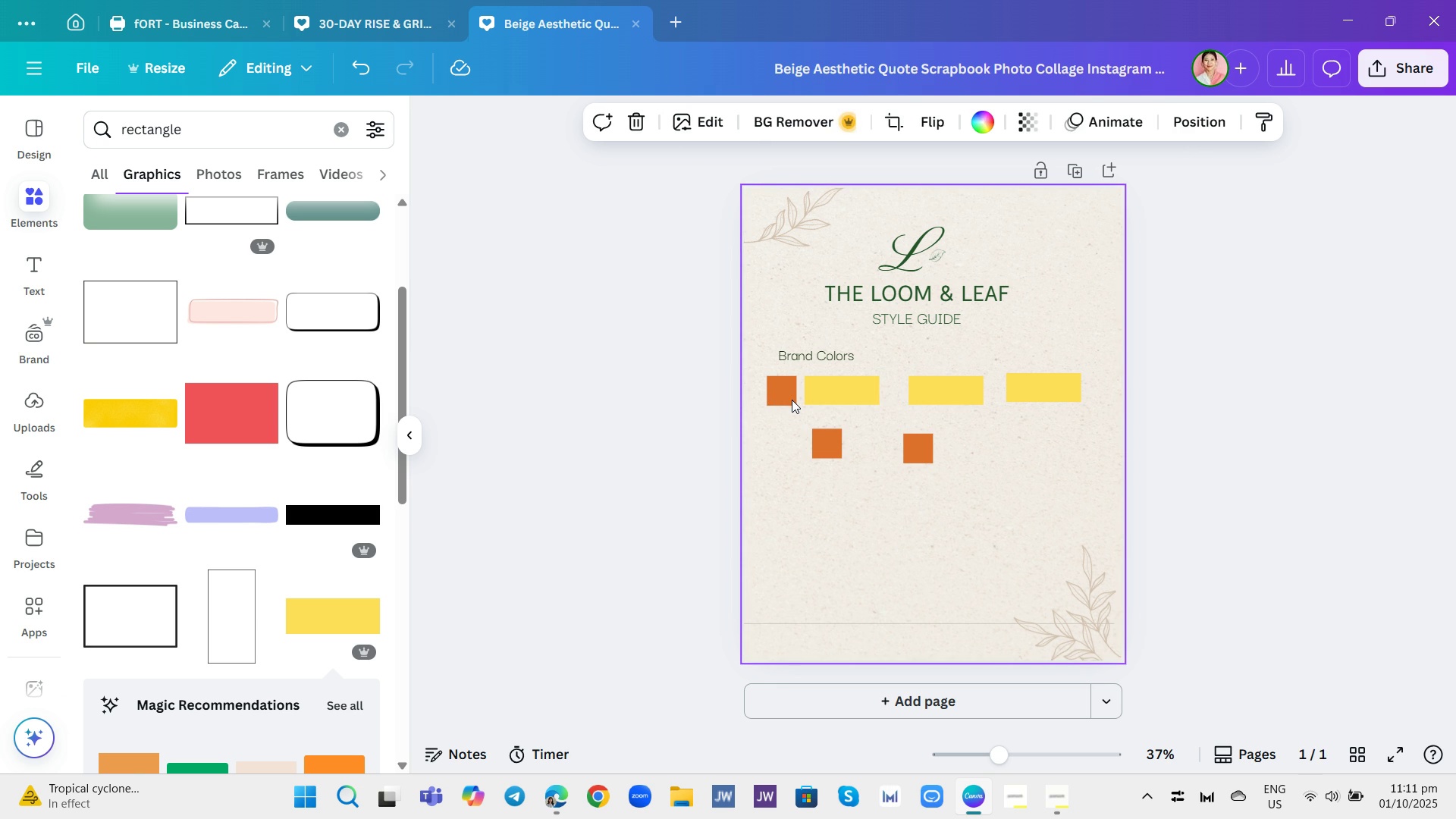 
left_click([788, 399])
 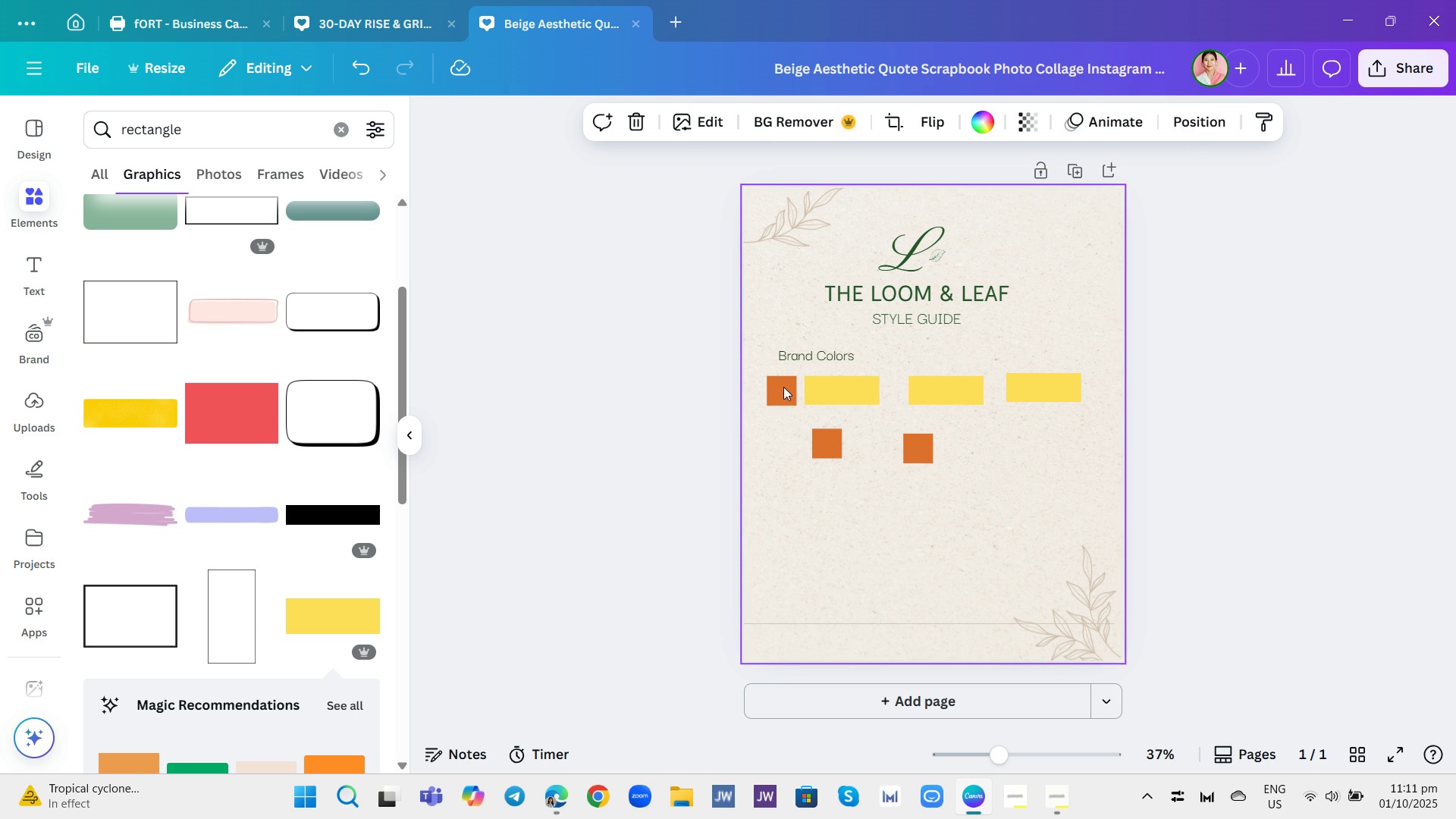 
double_click([783, 387])
 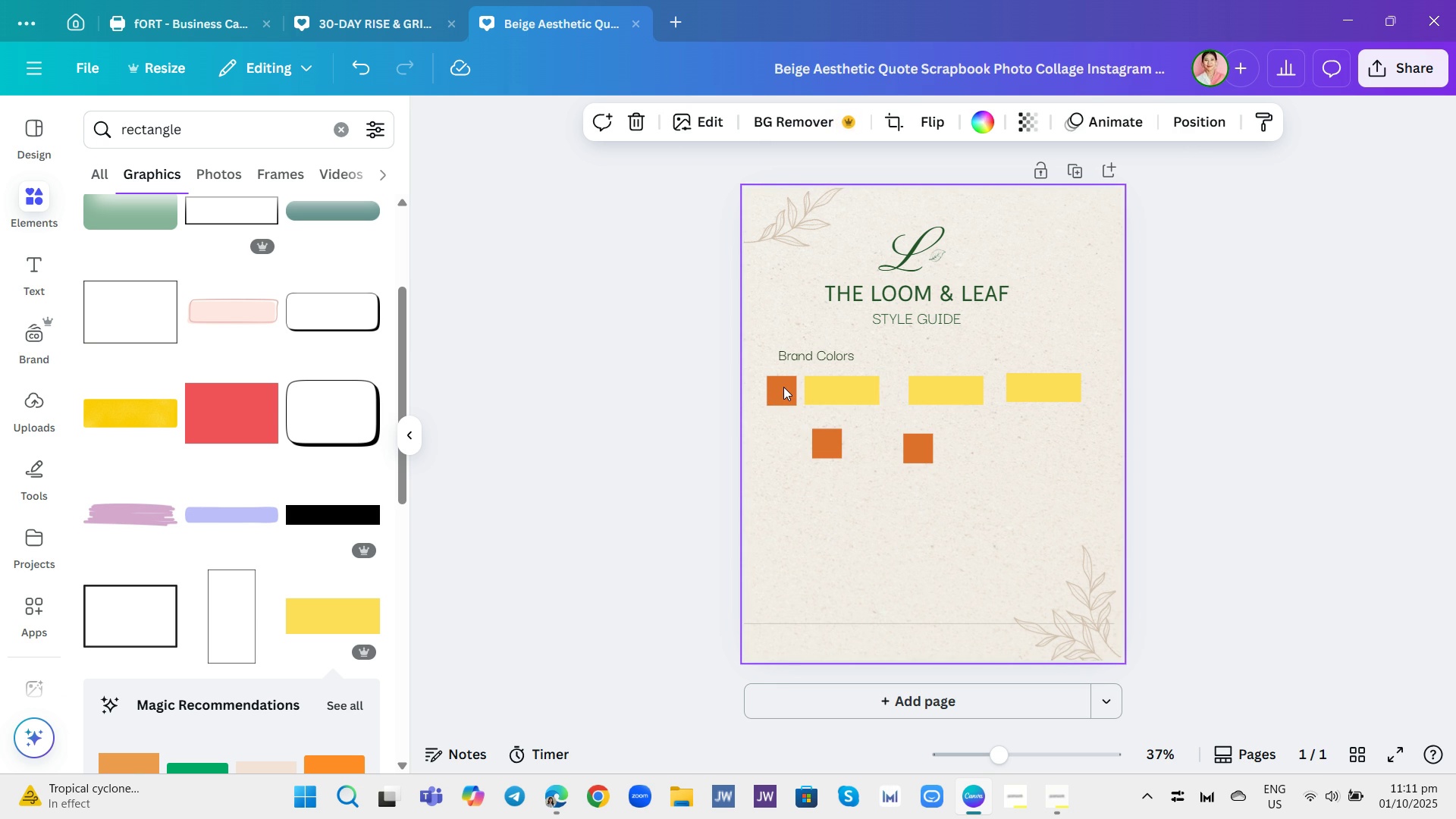 
triple_click([783, 387])
 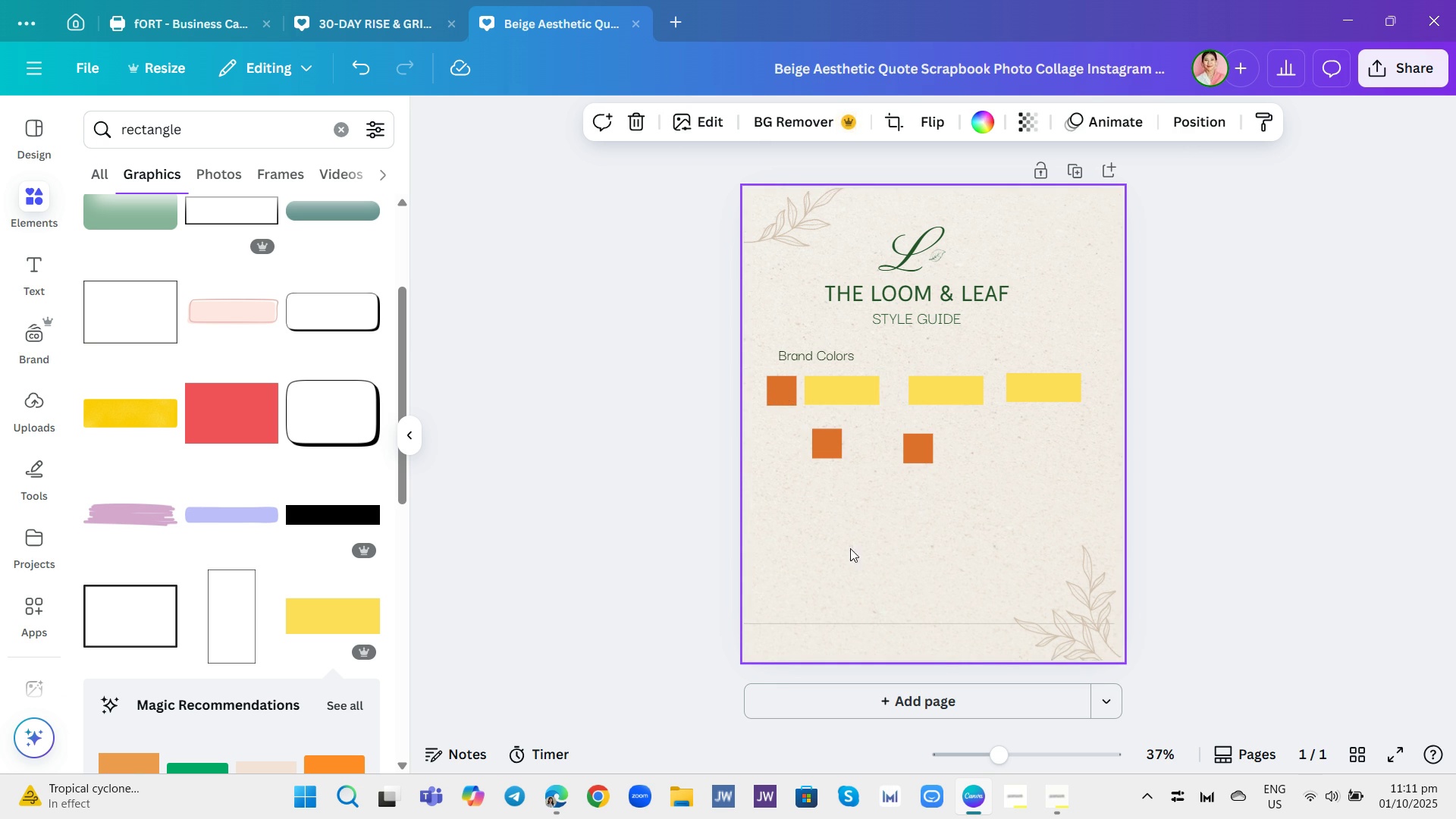 
left_click([996, 506])
 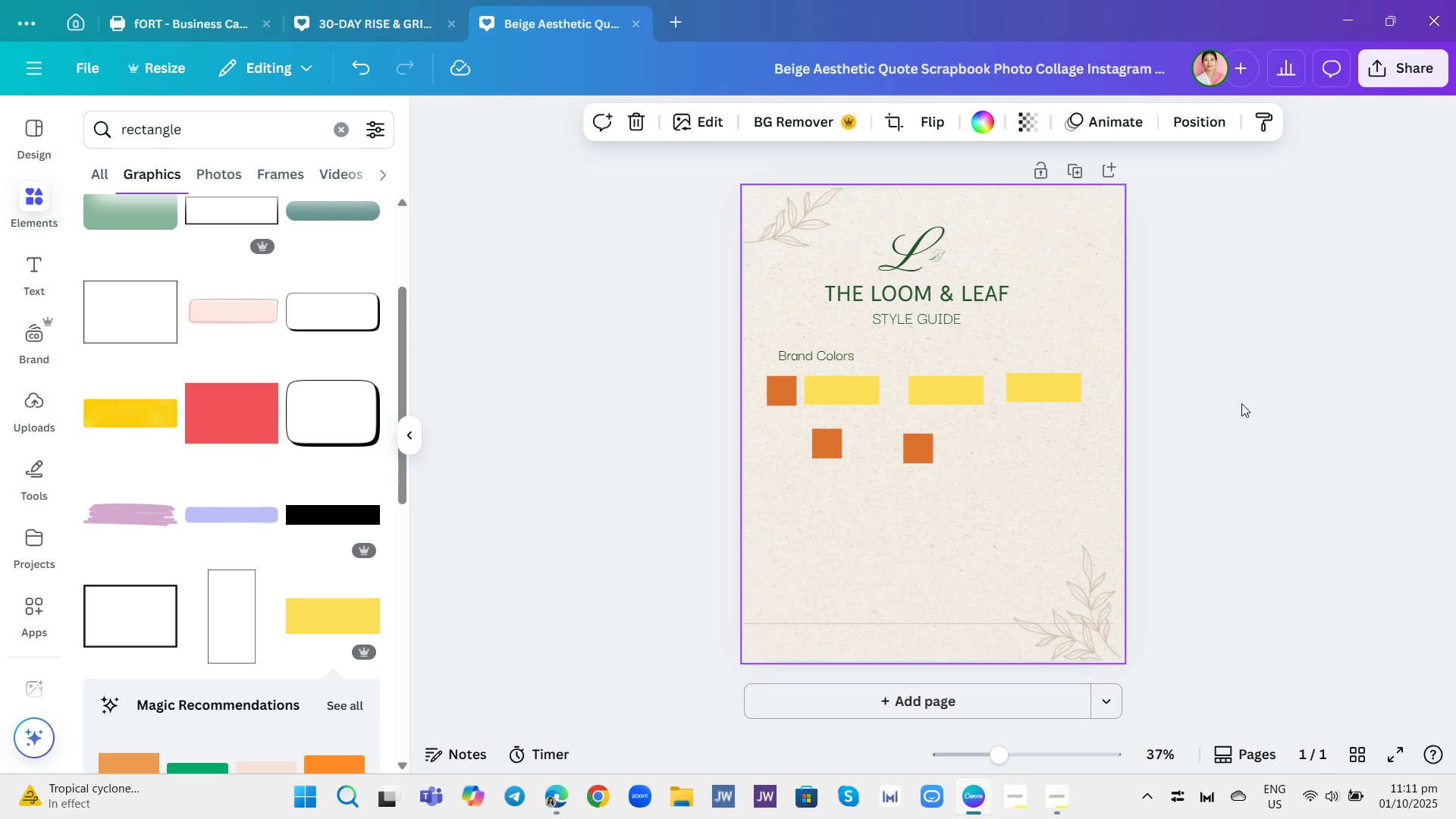 
left_click([778, 384])